 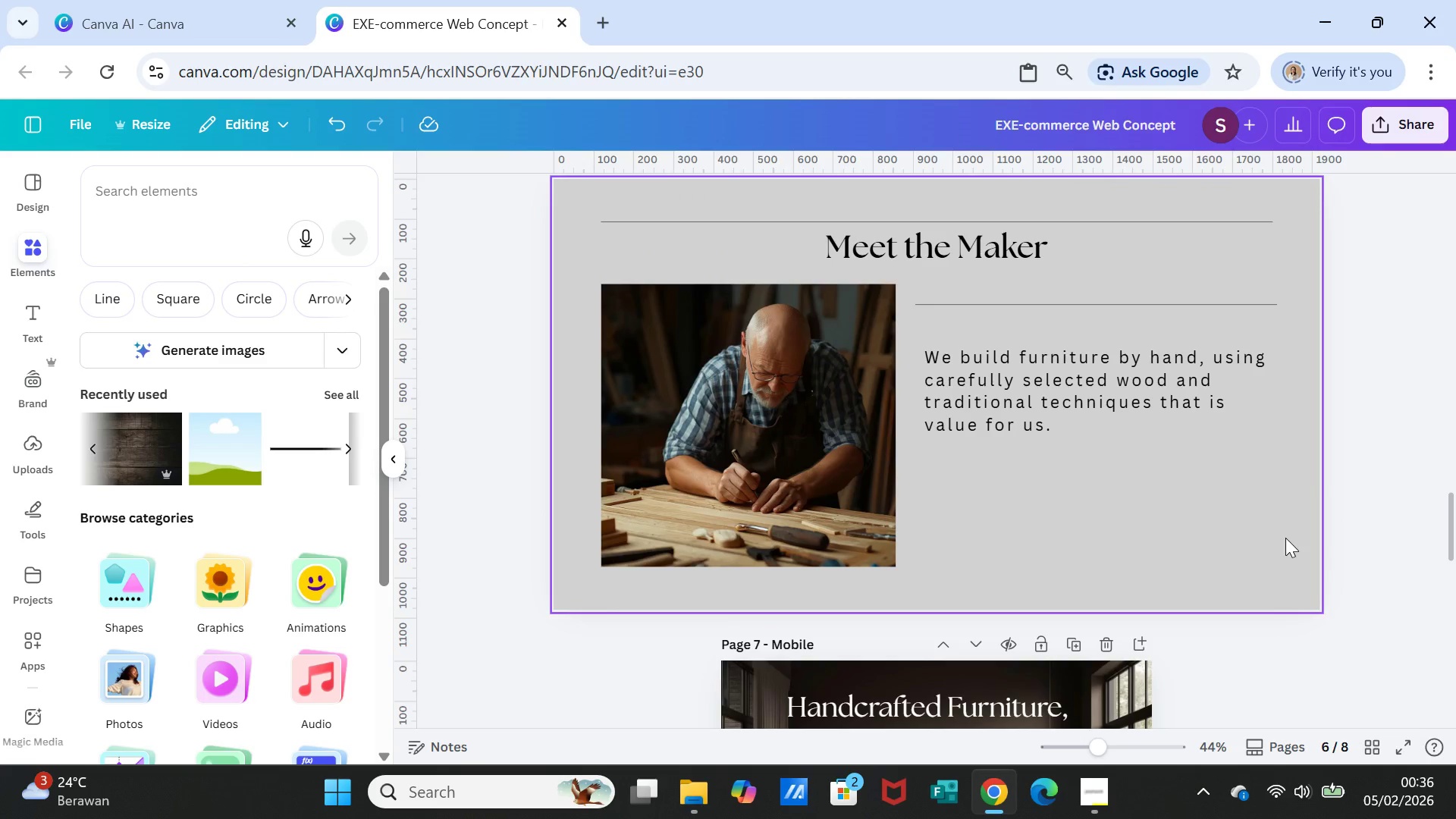 
scroll: coordinate [1285, 538], scroll_direction: up, amount: 4.0
 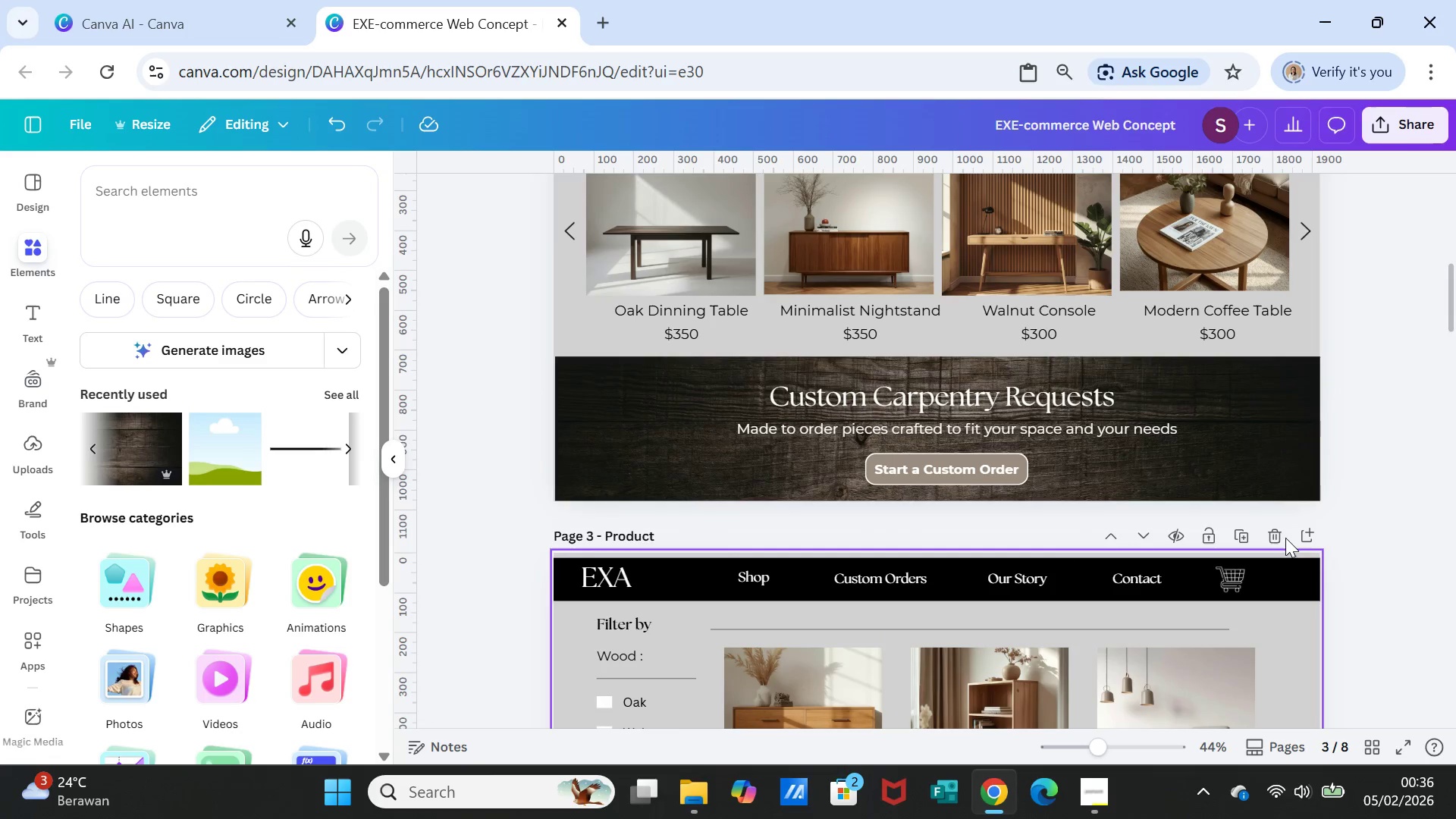 
scroll: coordinate [1285, 538], scroll_direction: down, amount: 7.0
 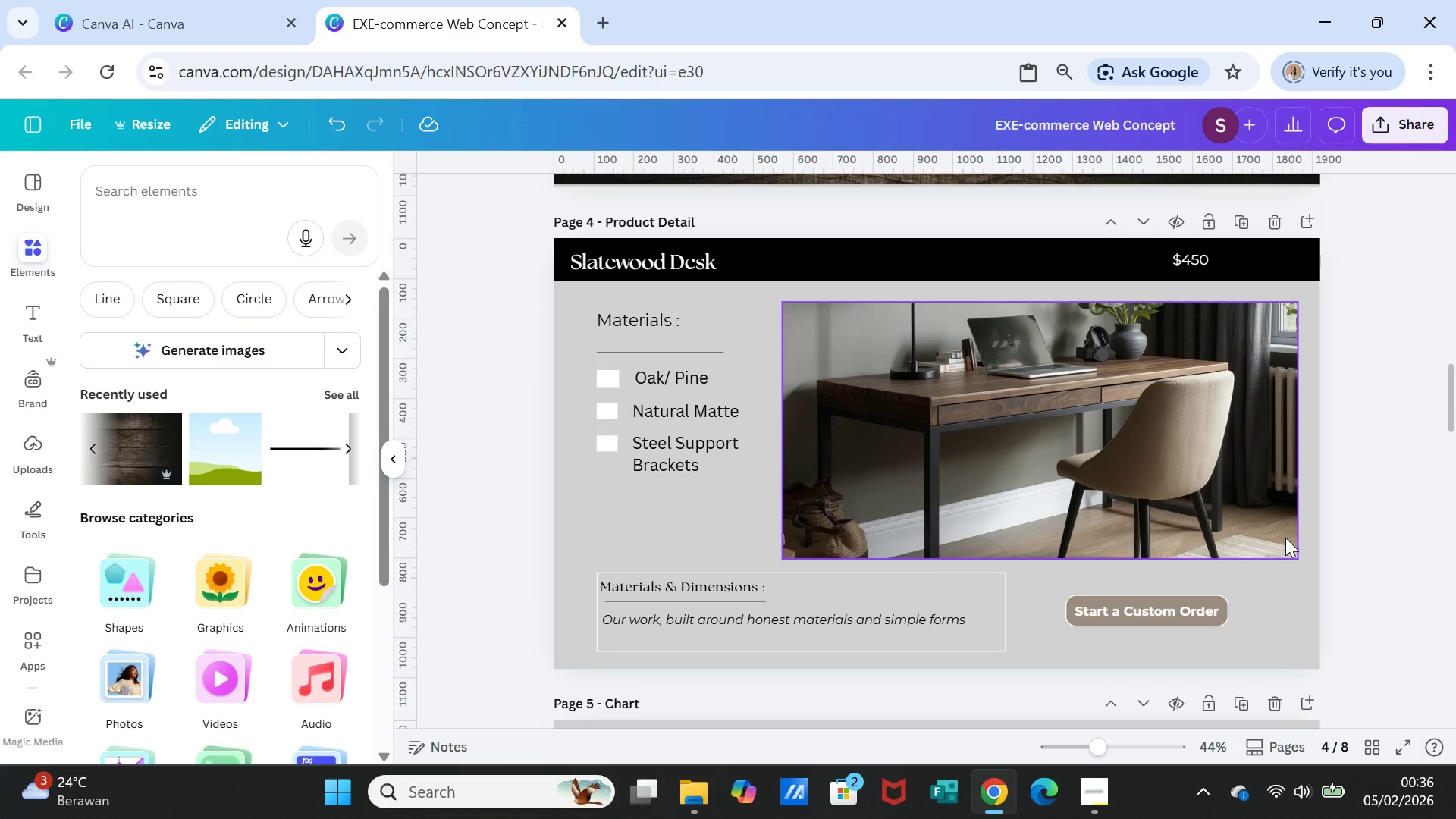 
wait(13.2)
 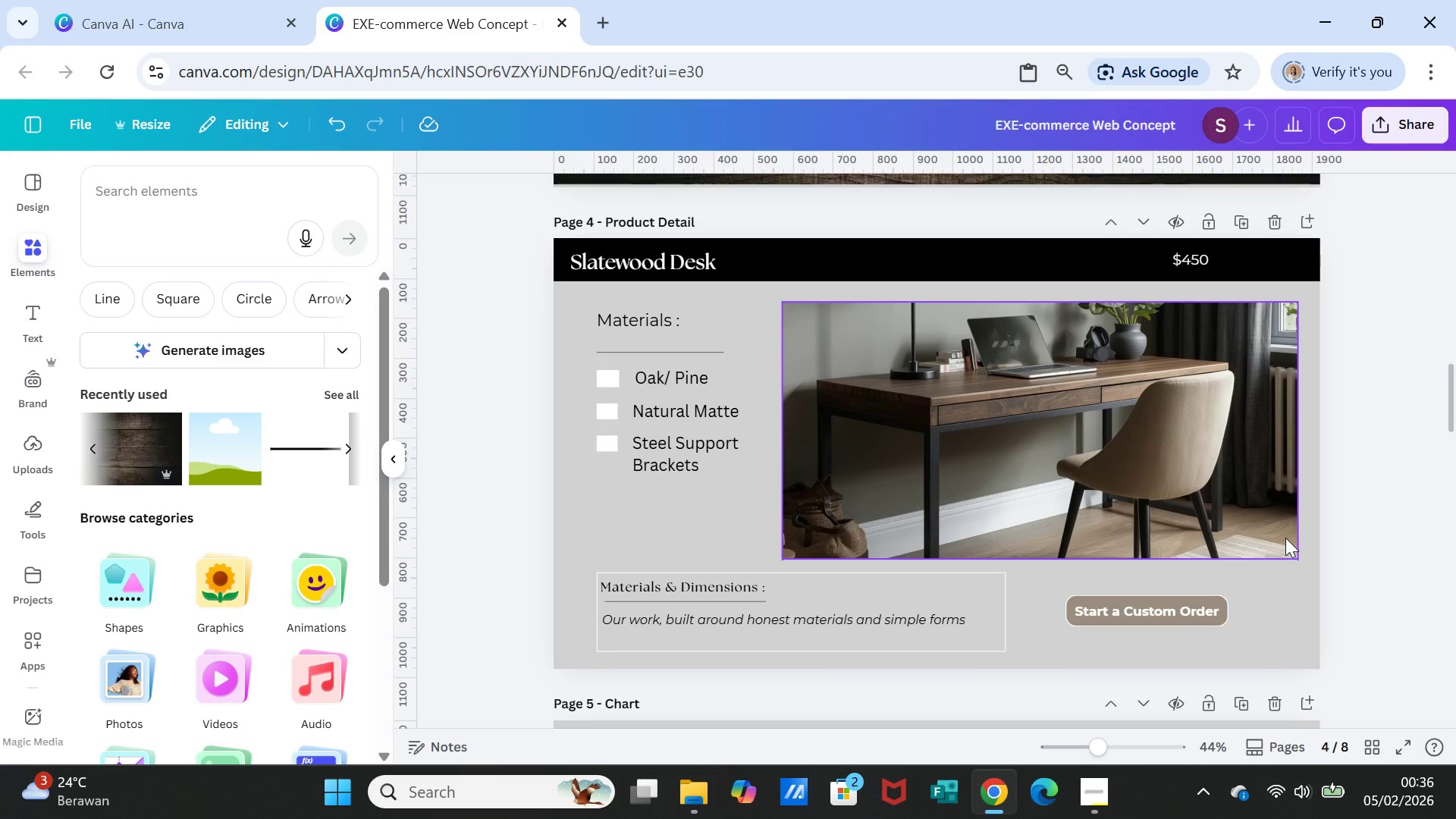 
scroll: coordinate [1285, 537], scroll_direction: down, amount: 3.0
 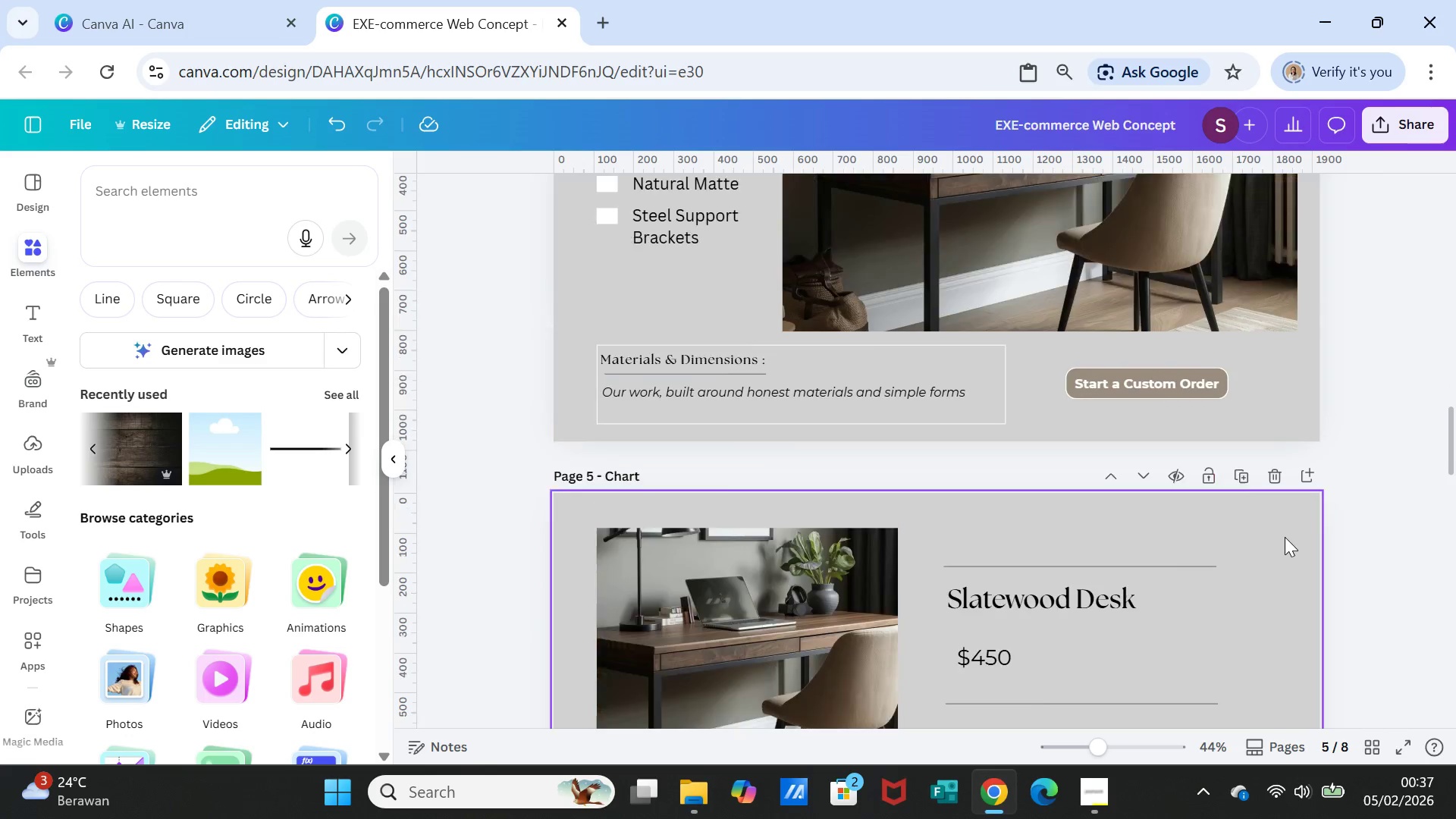 
scroll: coordinate [1285, 537], scroll_direction: up, amount: 1.0
 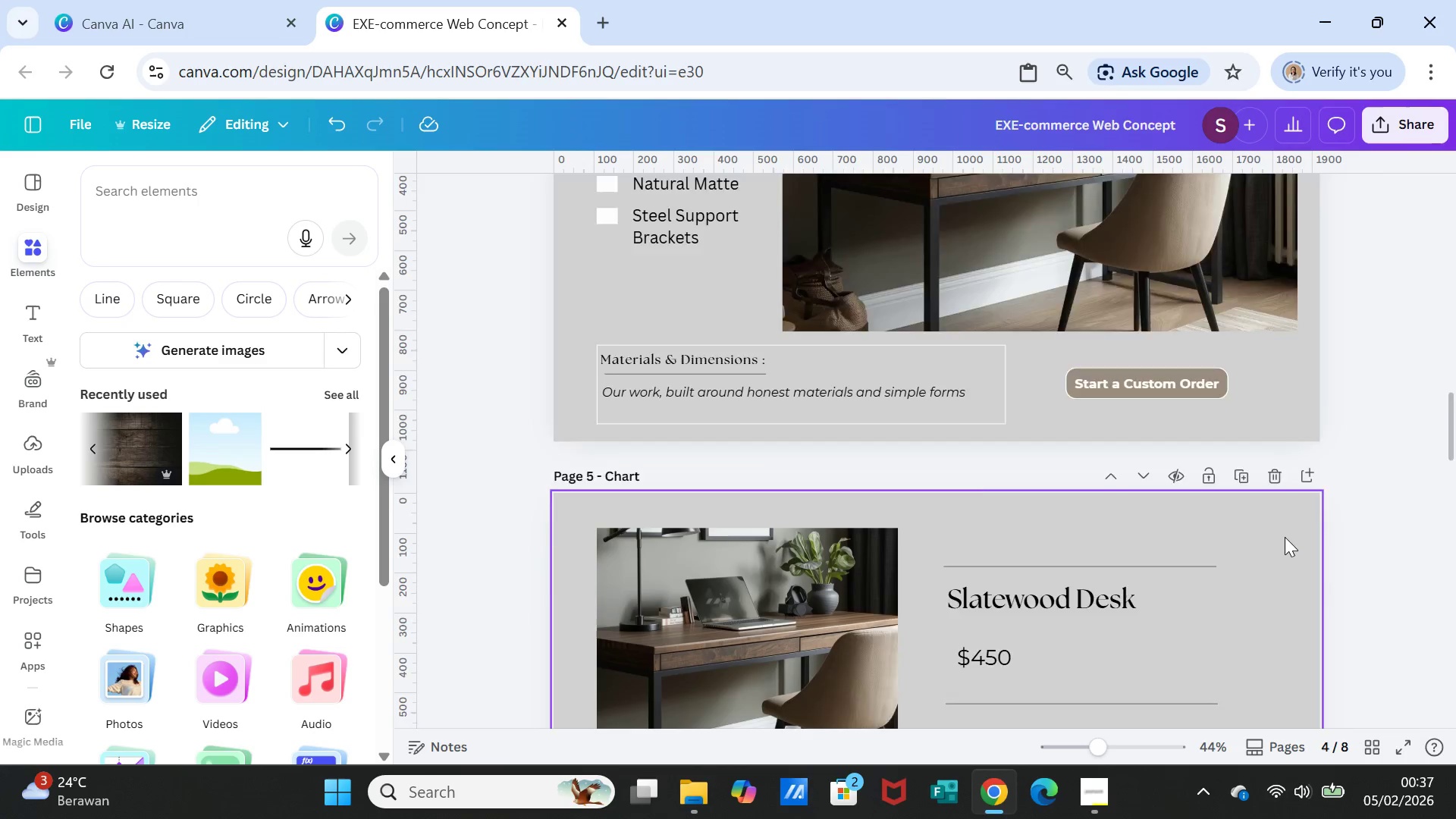 
scroll: coordinate [1285, 537], scroll_direction: down, amount: 3.0
 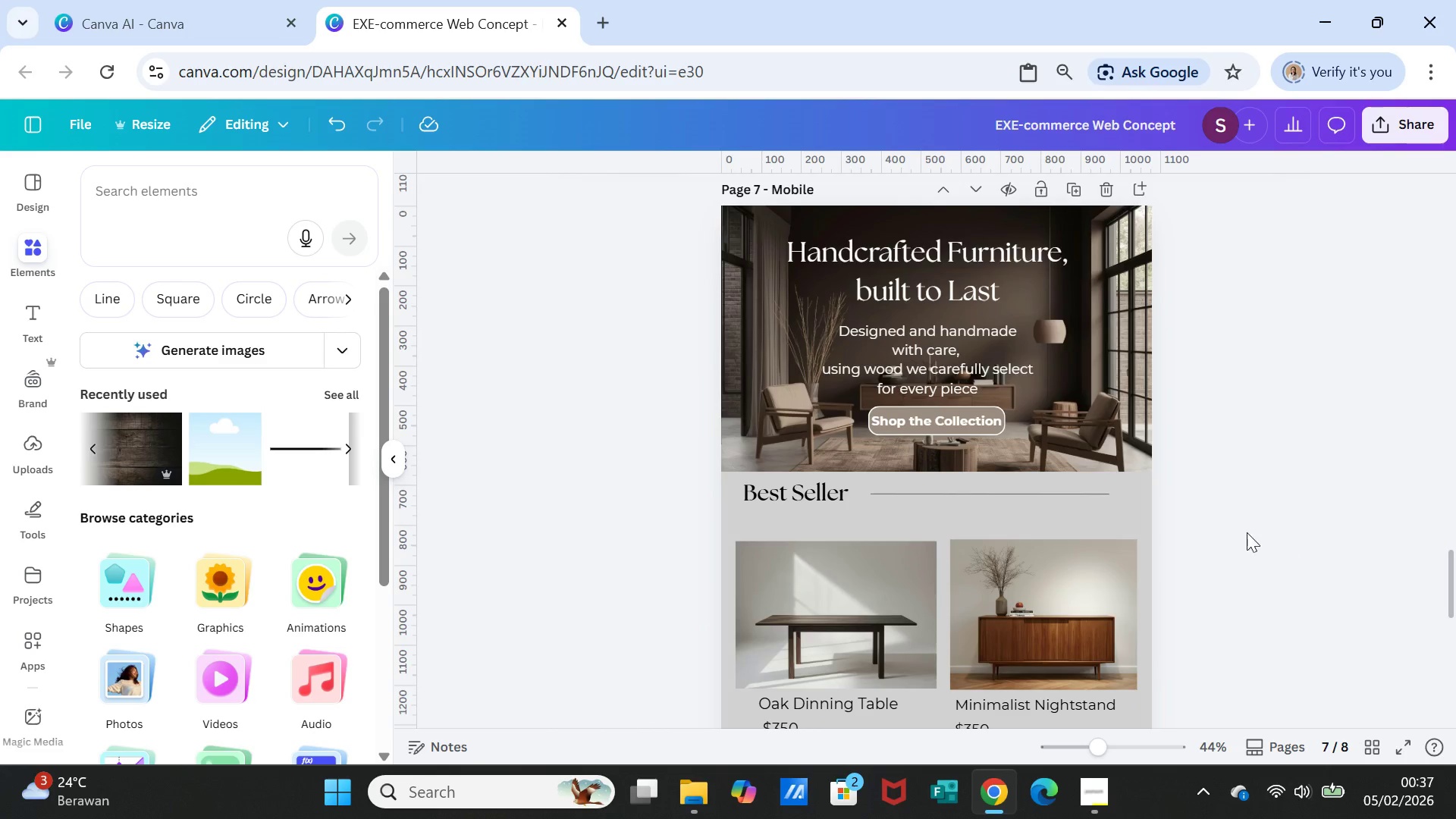 
left_click([948, 368])
 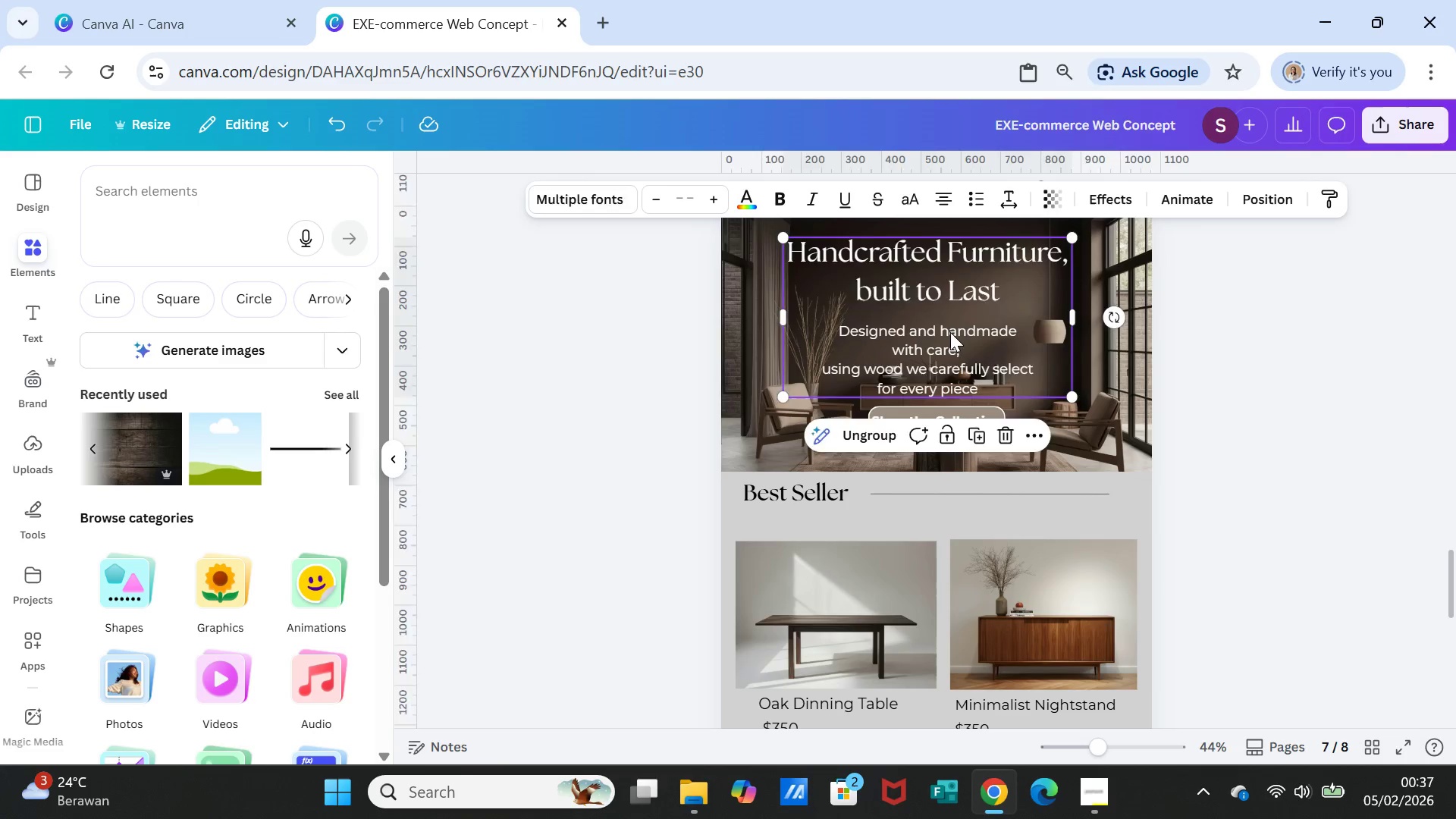 
double_click([950, 332])
 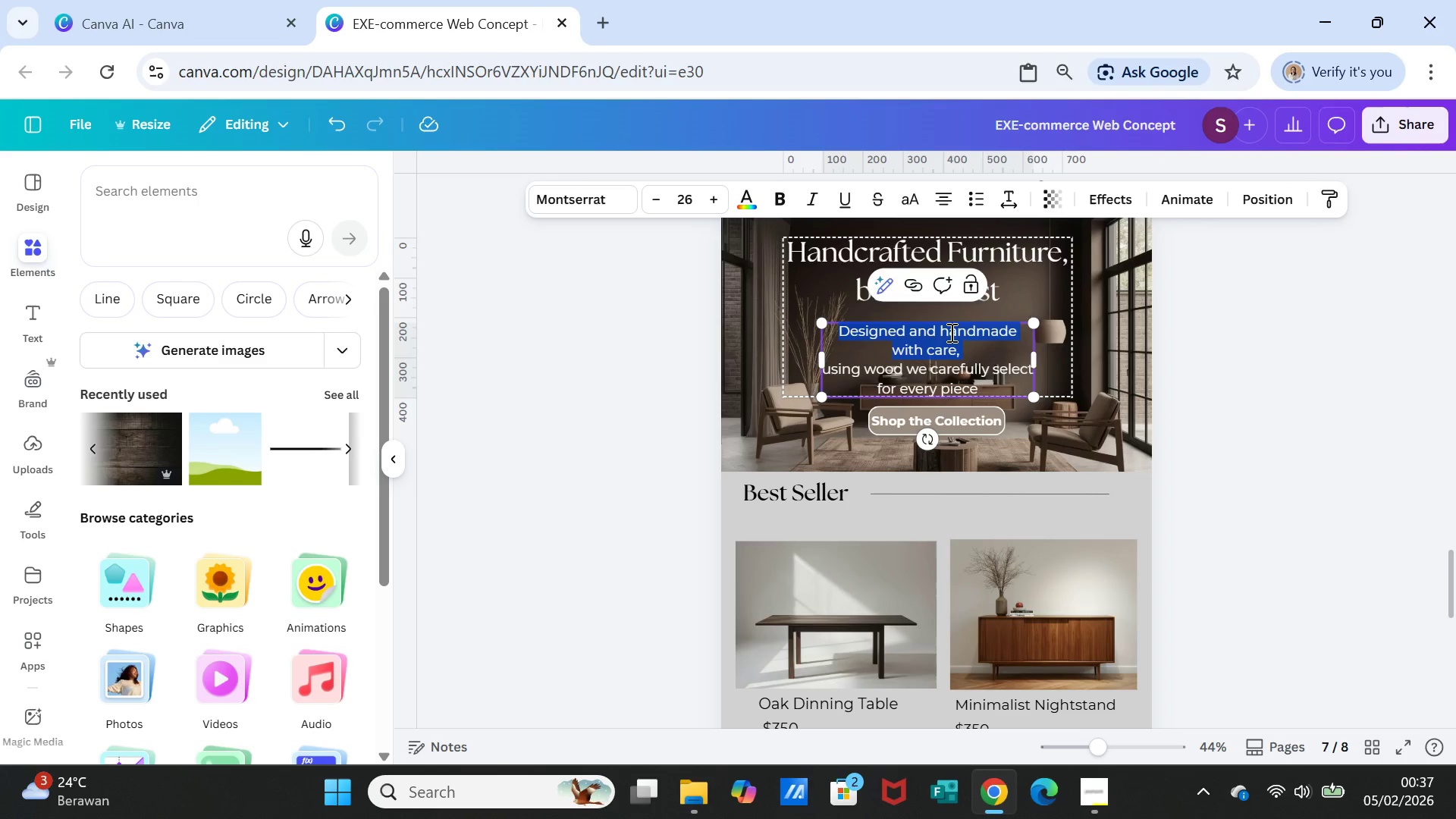 
triple_click([950, 332])
 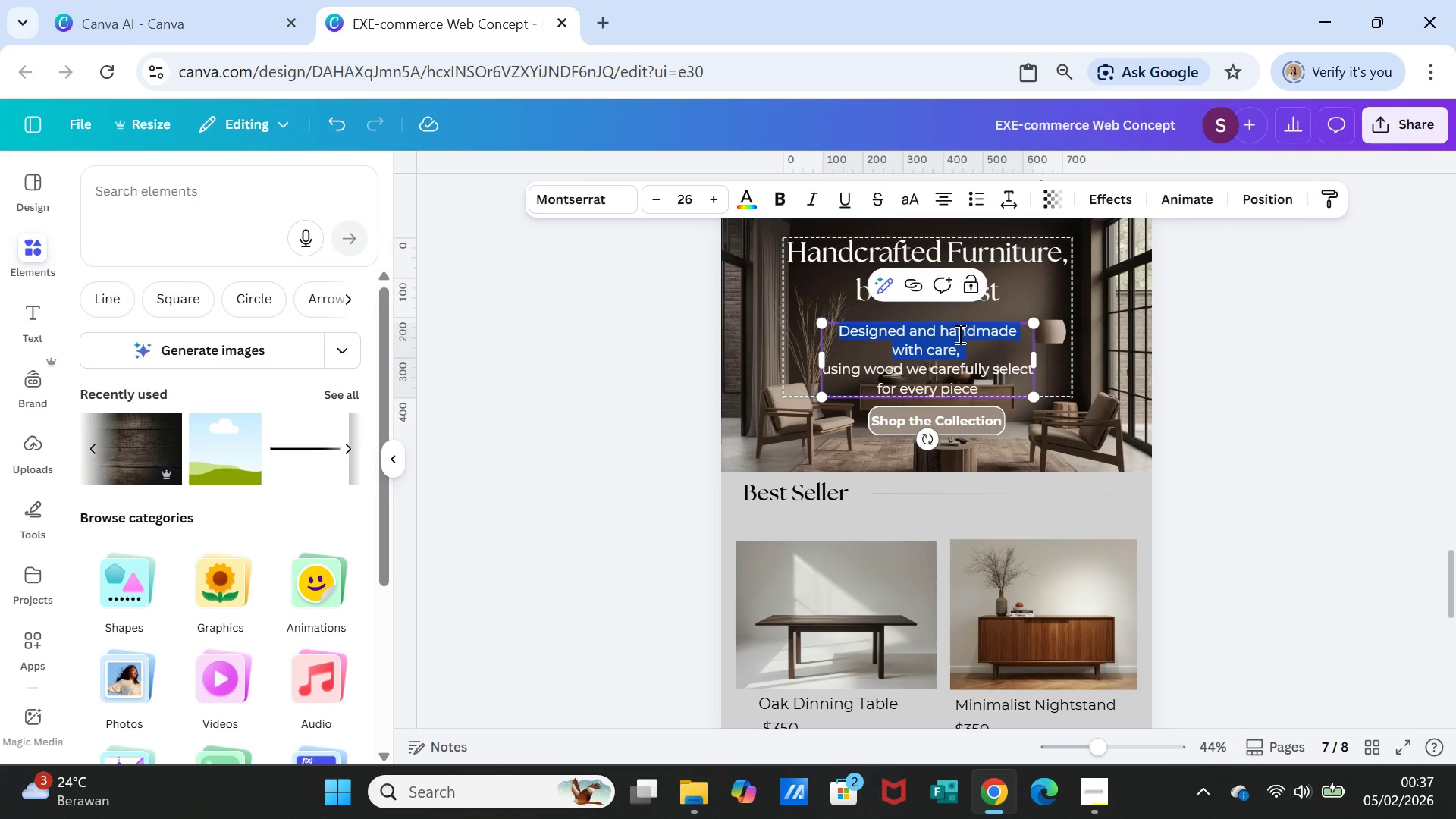 
key(Shift+ArrowDown)
 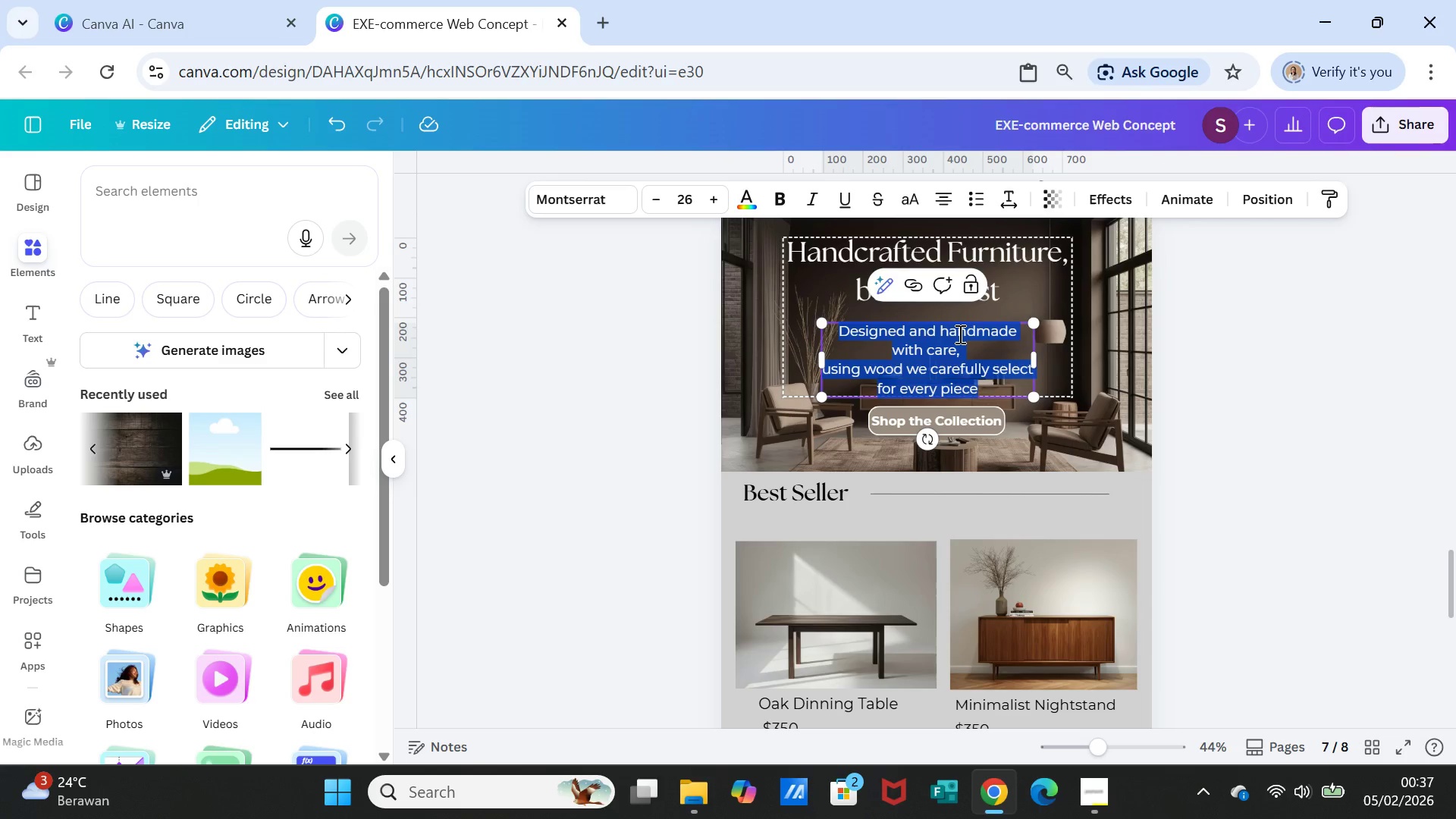 
key(Shift+ArrowDown)
 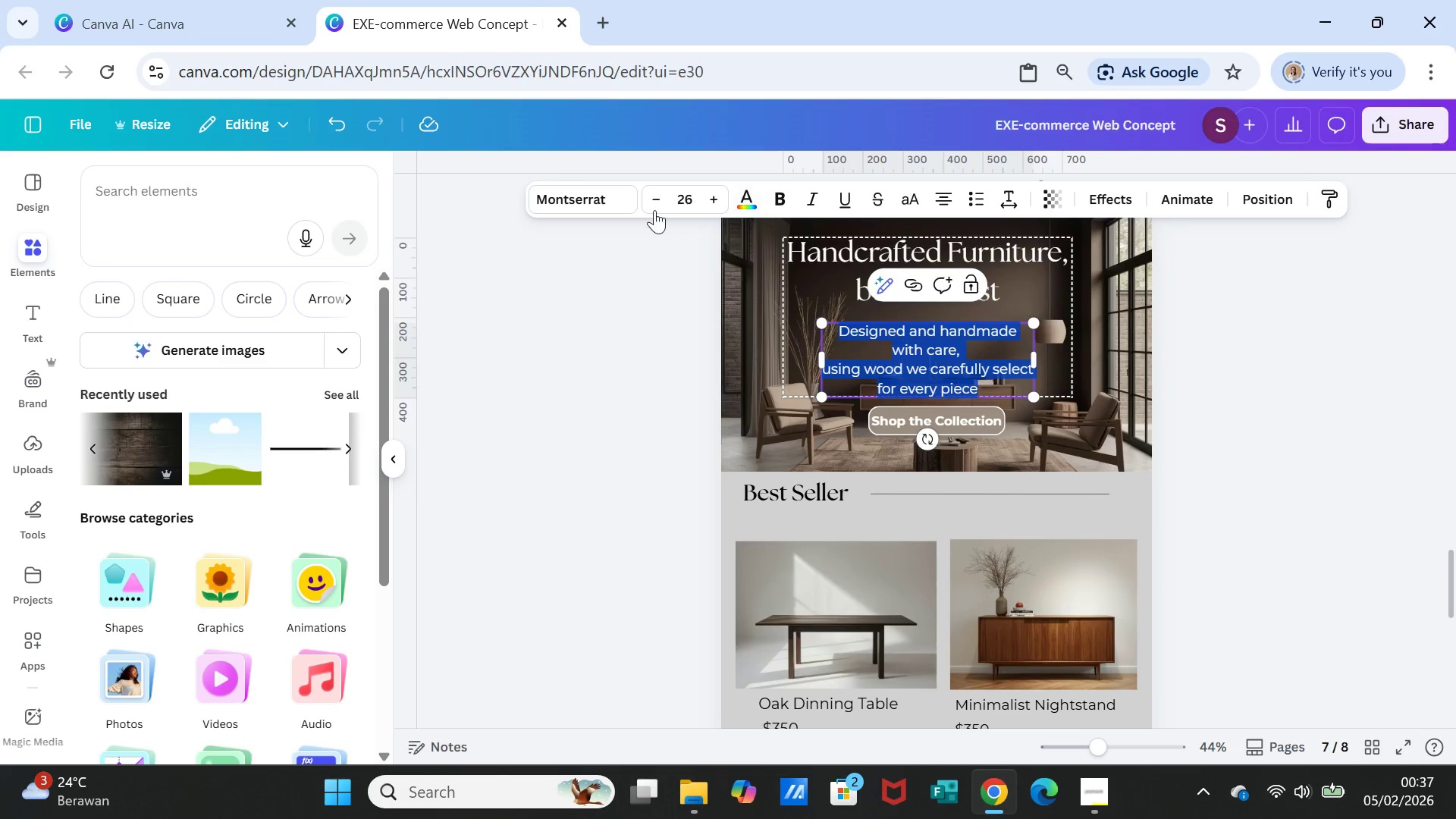 
left_click([654, 199])
 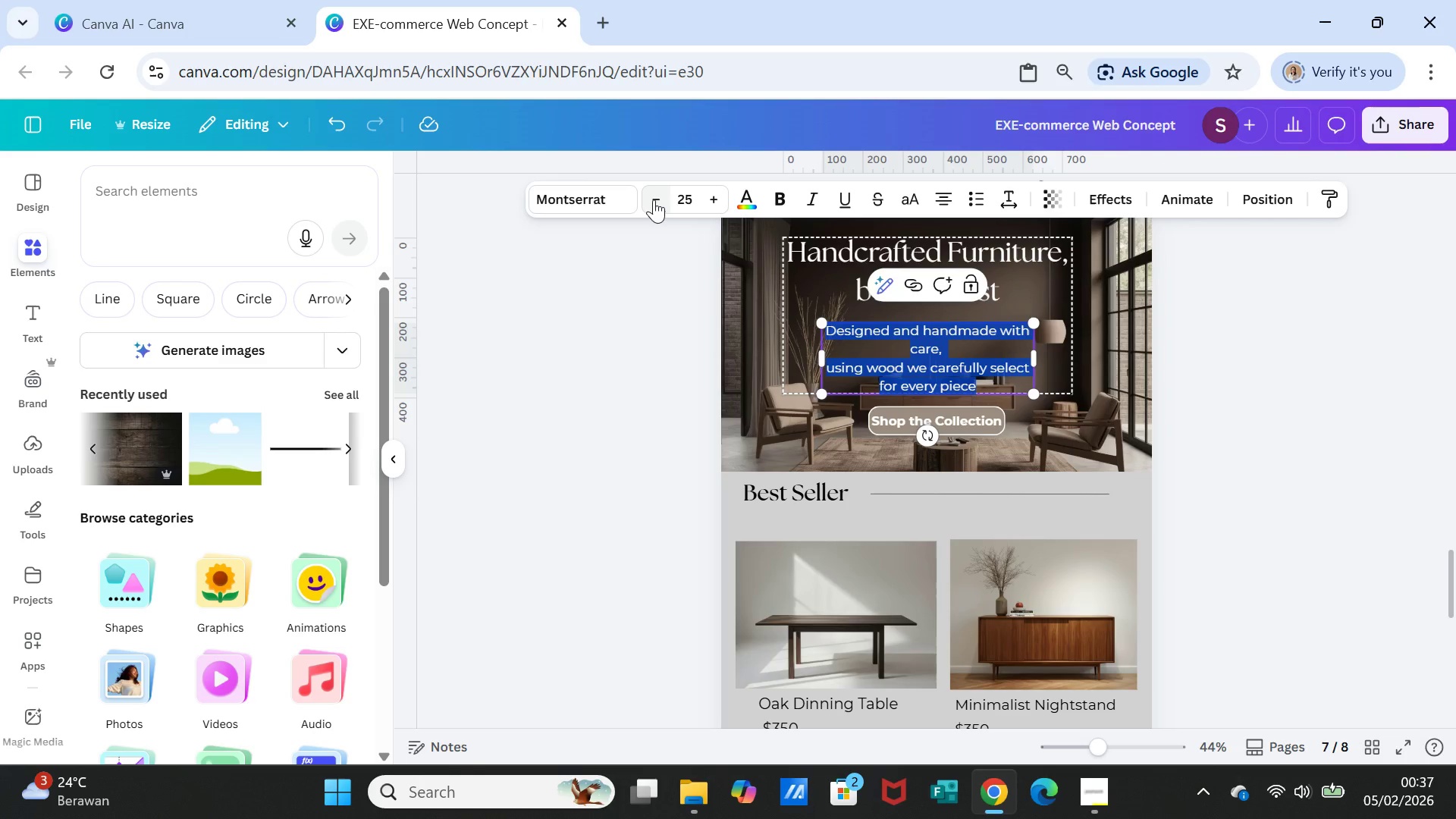 
left_click([654, 199])
 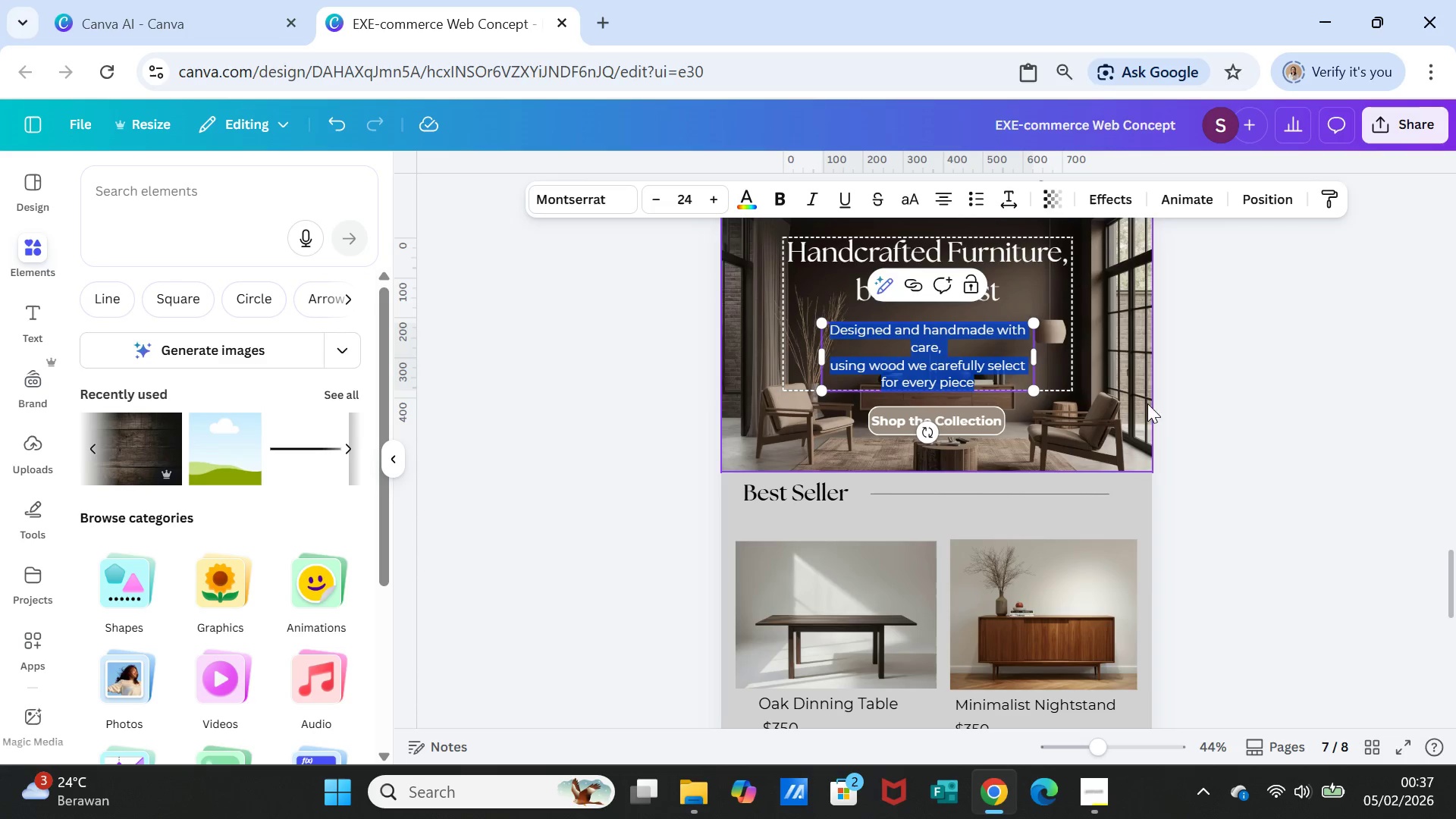 
left_click([1203, 422])
 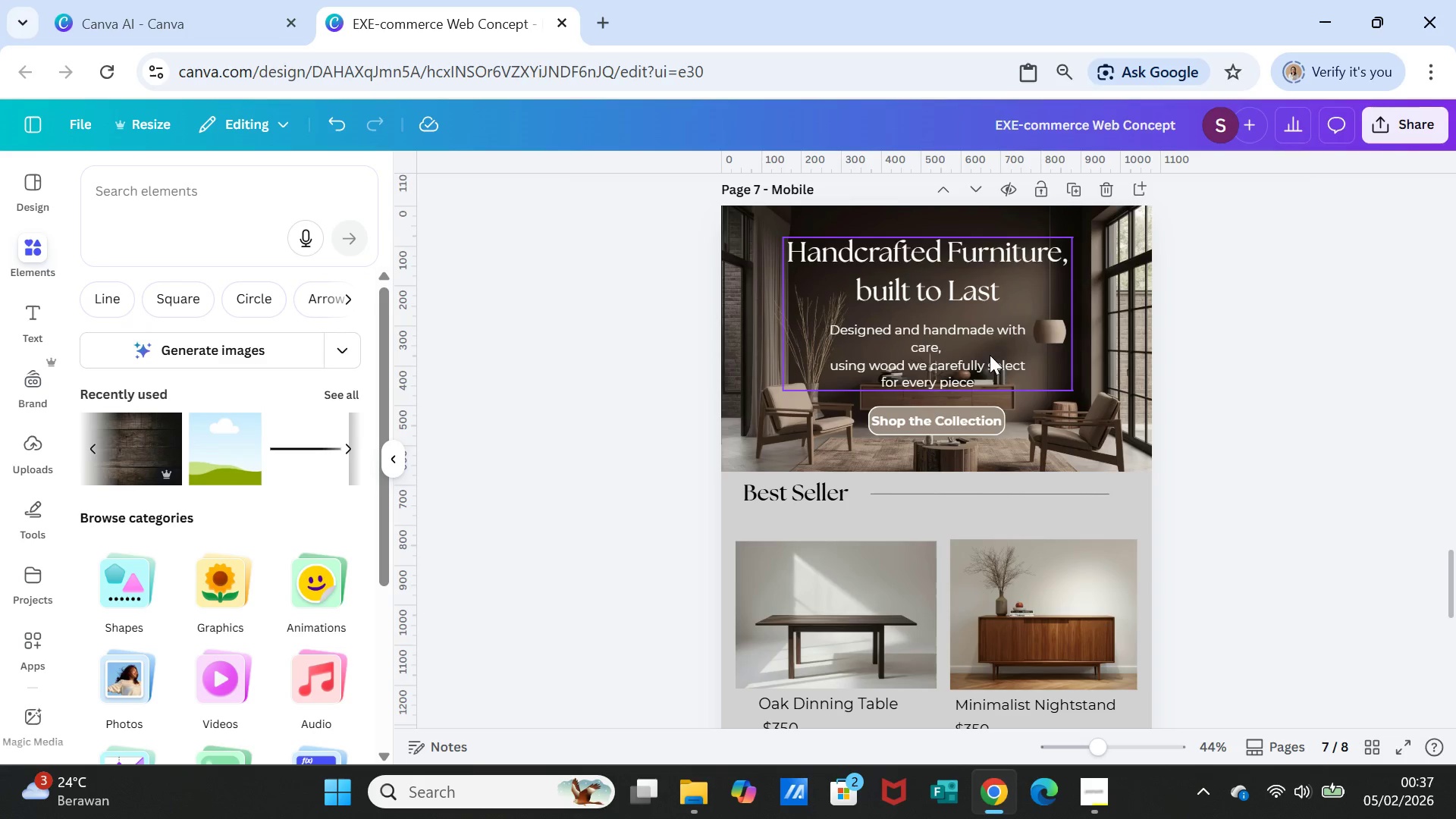 
left_click([990, 353])
 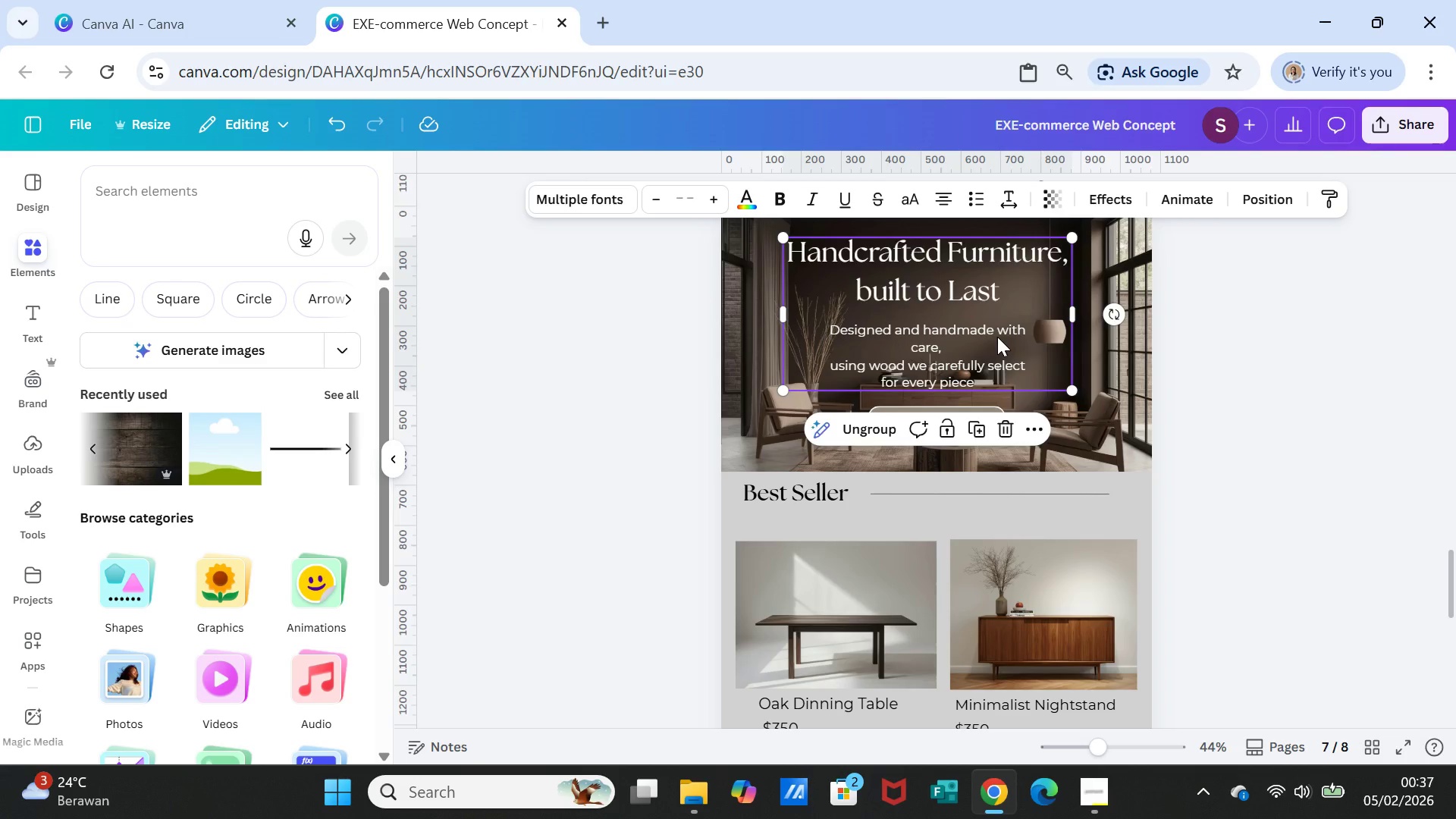 
double_click([997, 337])
 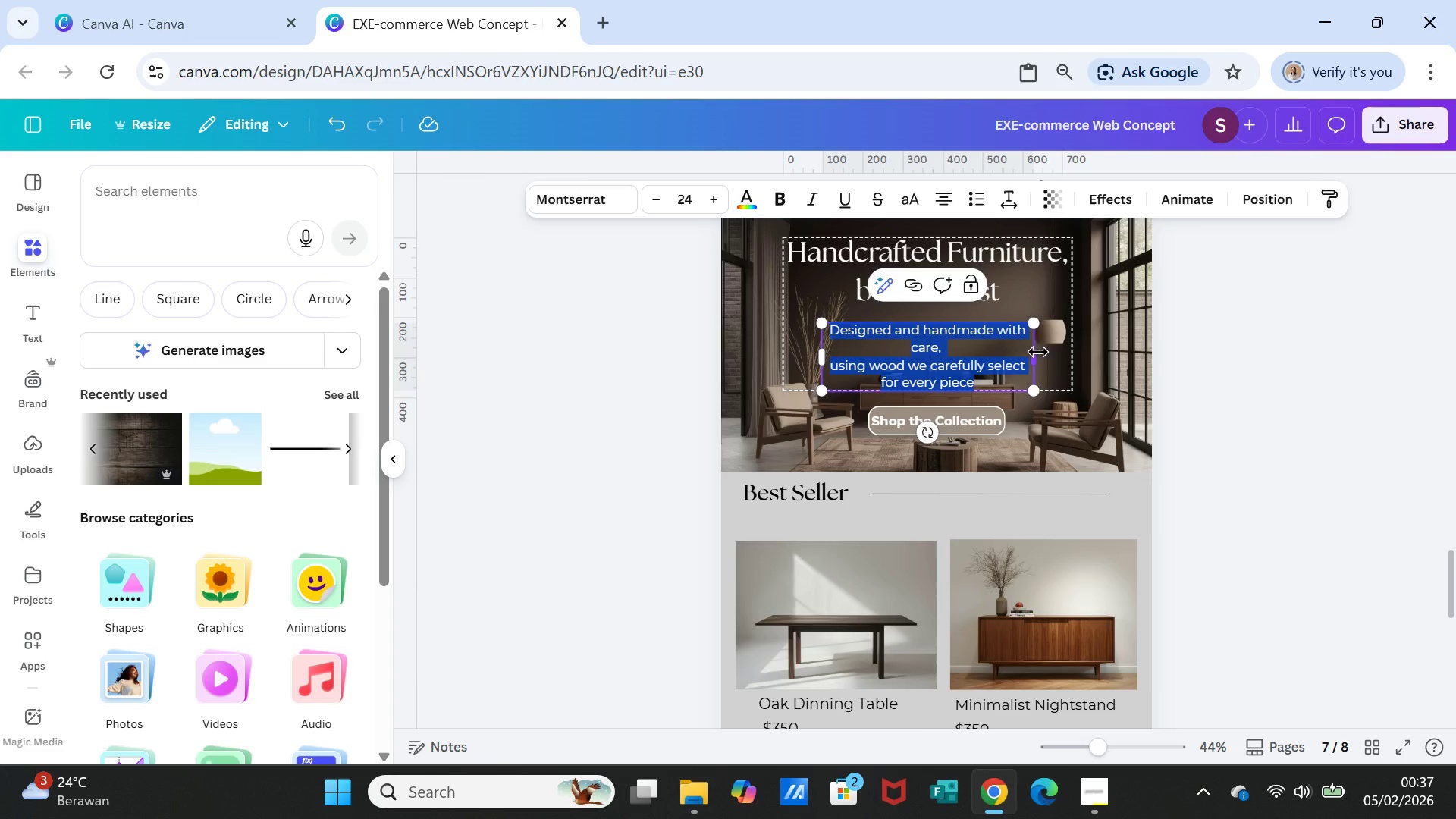 
left_click_drag(start_coordinate=[1038, 352], to_coordinate=[1060, 351])
 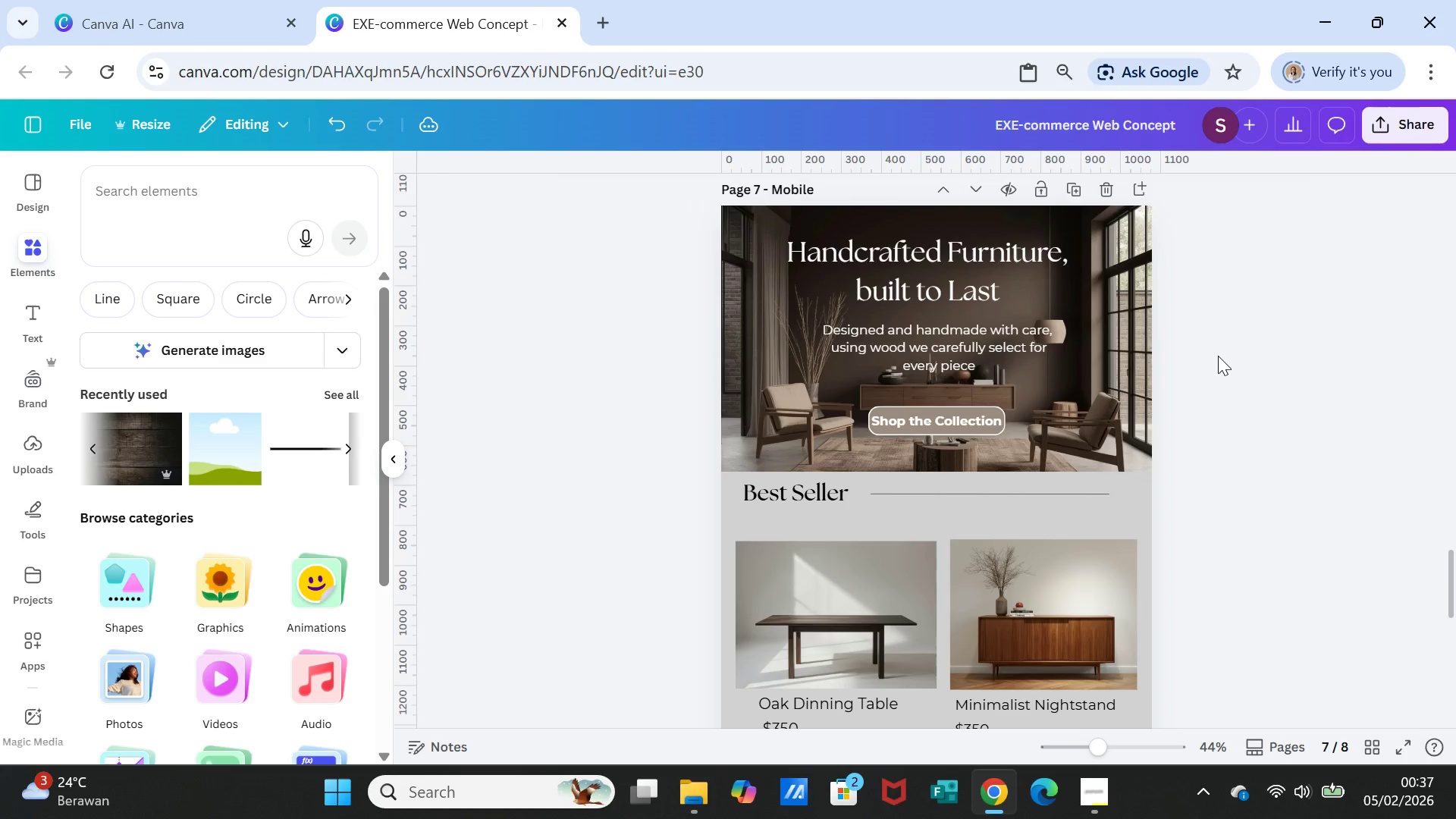 
left_click([1218, 356])
 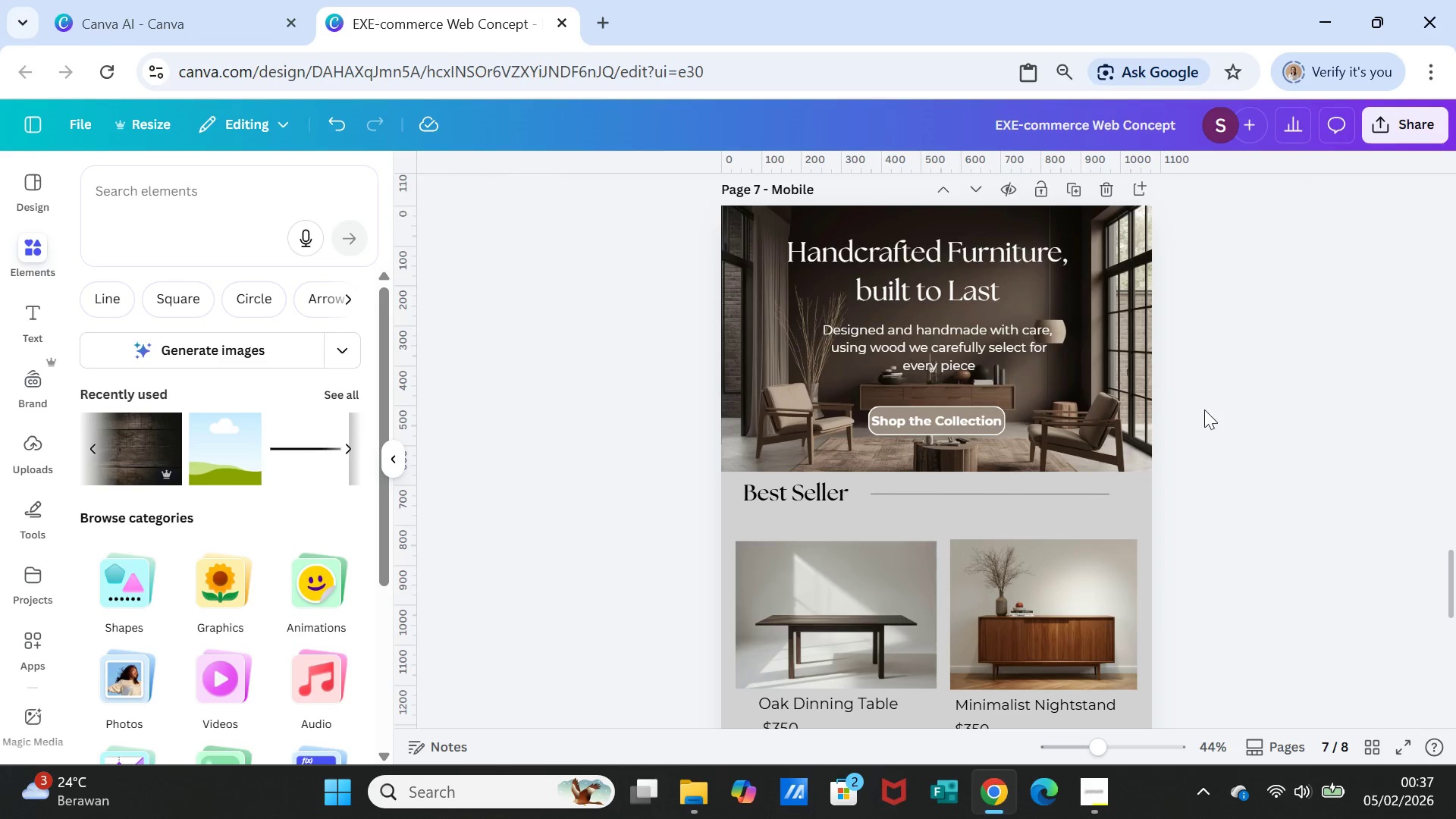 
left_click([1221, 420])
 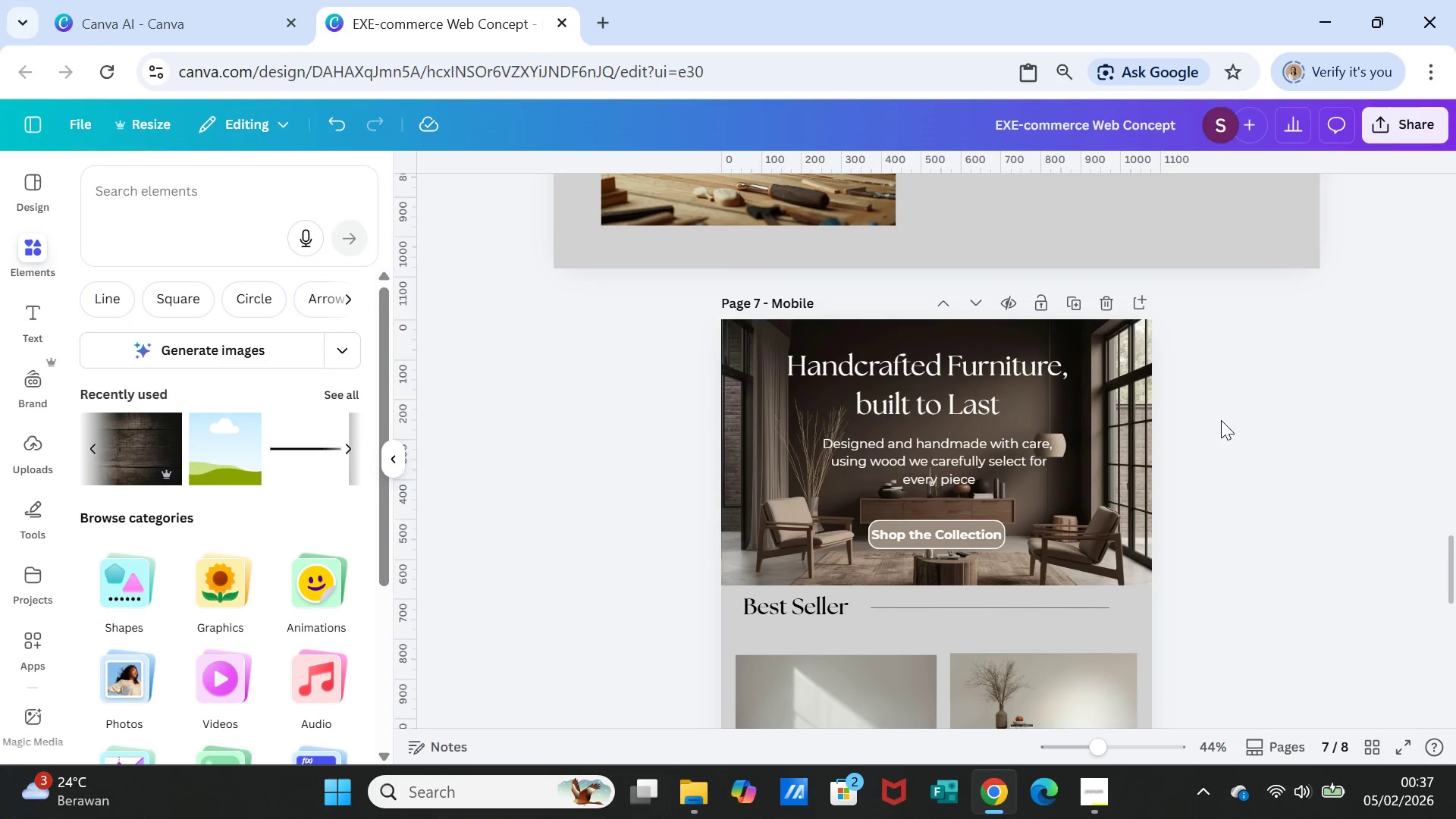 
scroll: coordinate [1221, 420], scroll_direction: up, amount: 1.0
 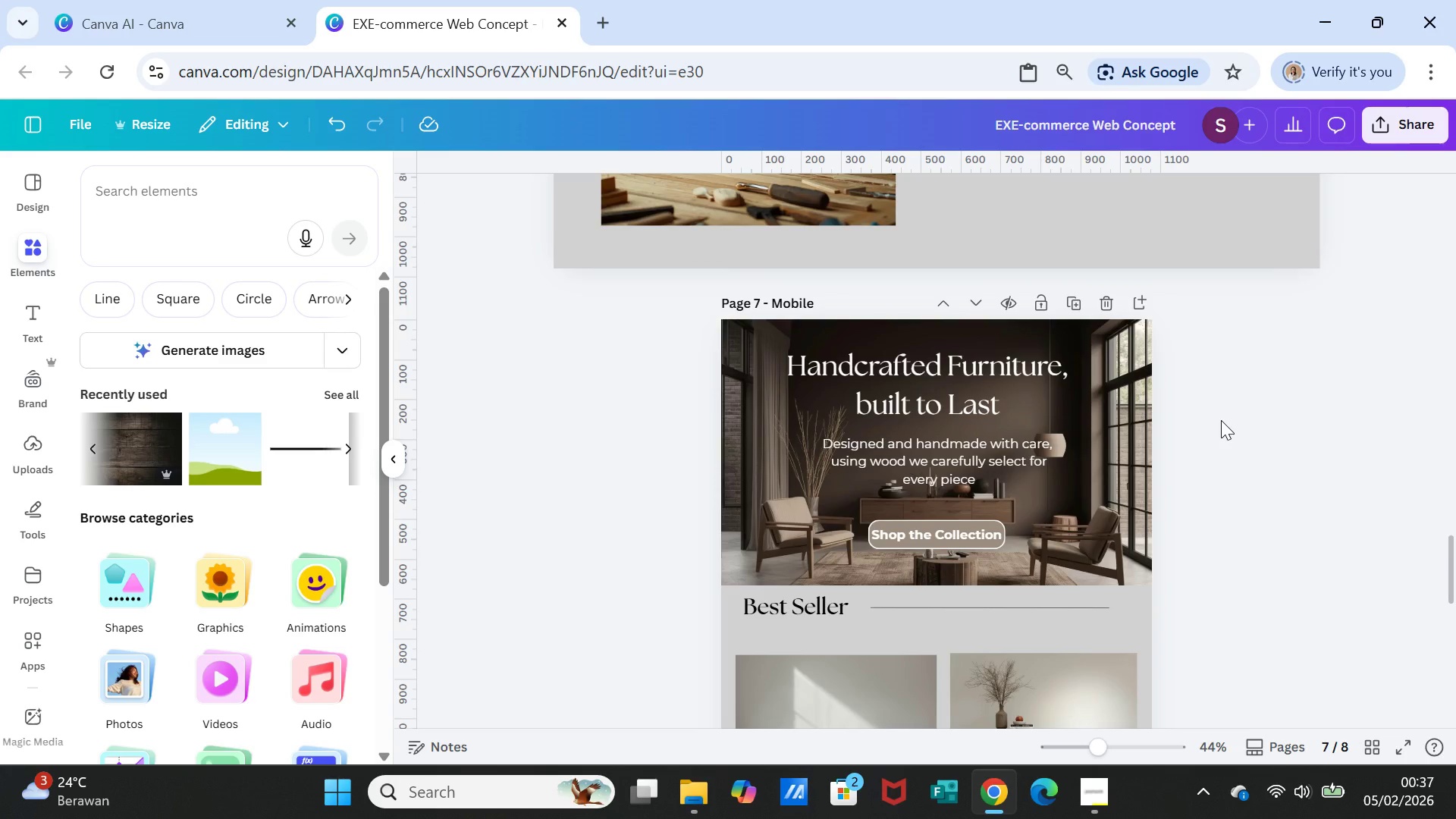 
scroll: coordinate [1224, 420], scroll_direction: down, amount: 3.0
 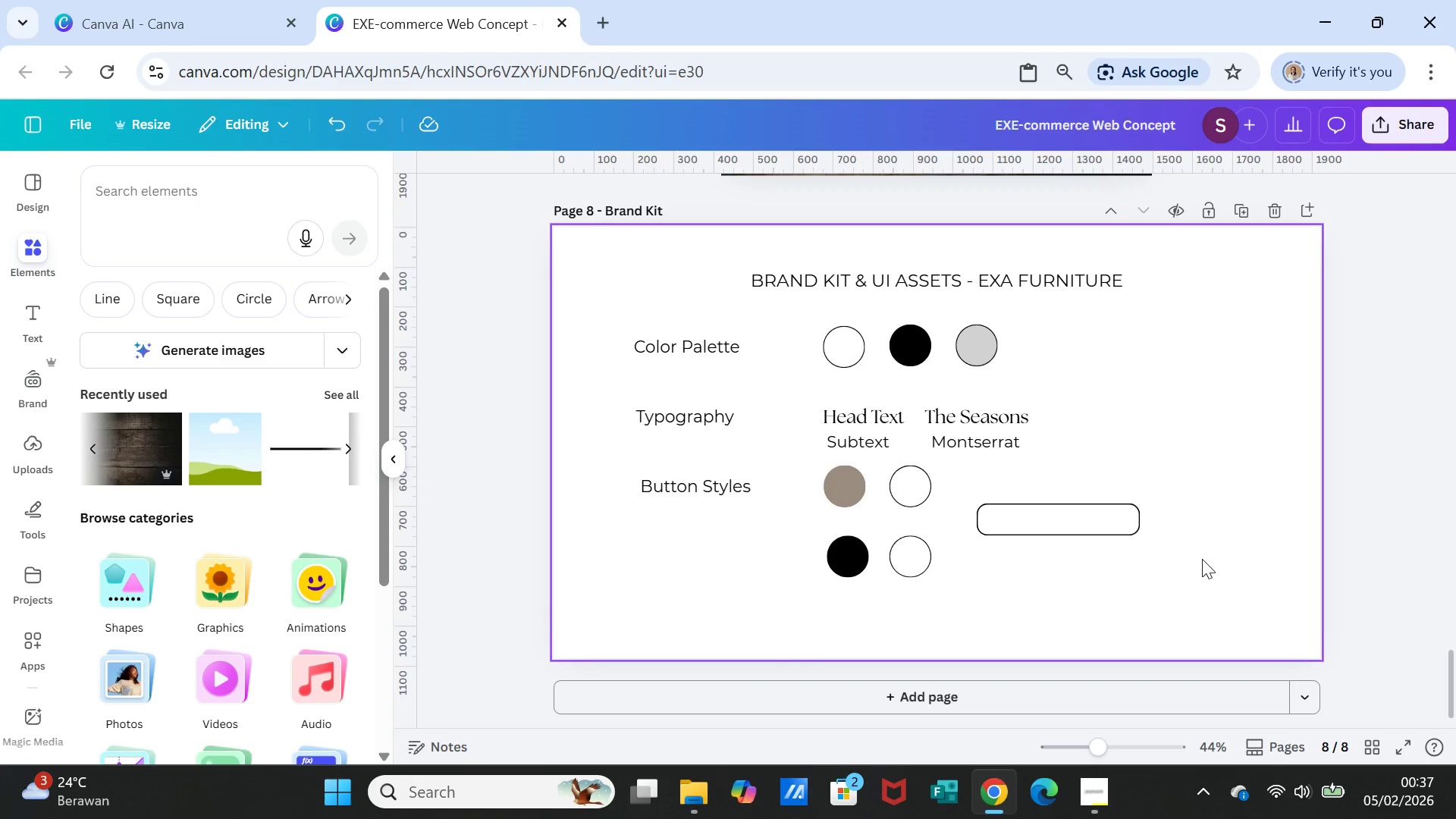 
left_click([1105, 796])